 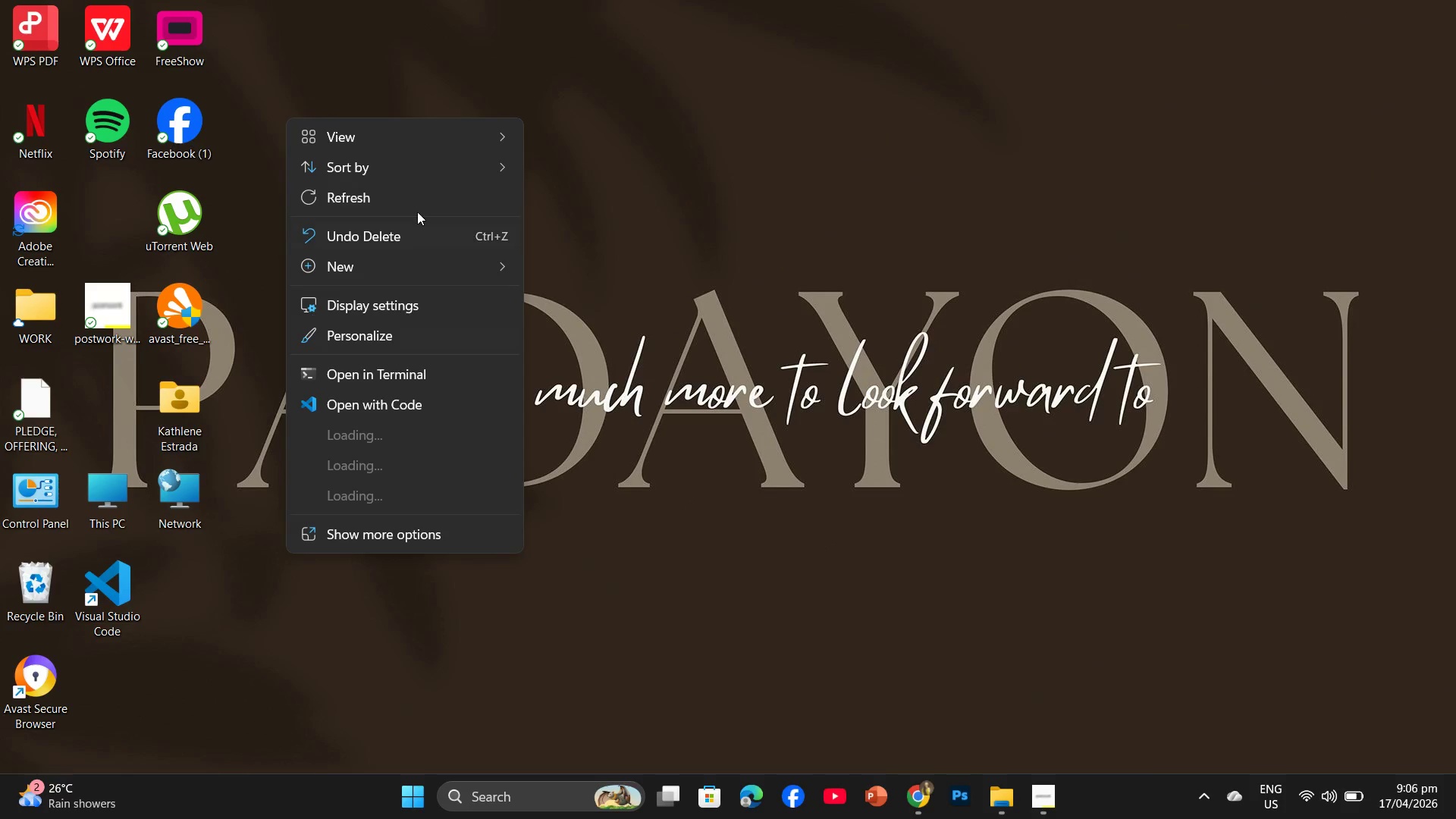 
left_click([591, 5])
 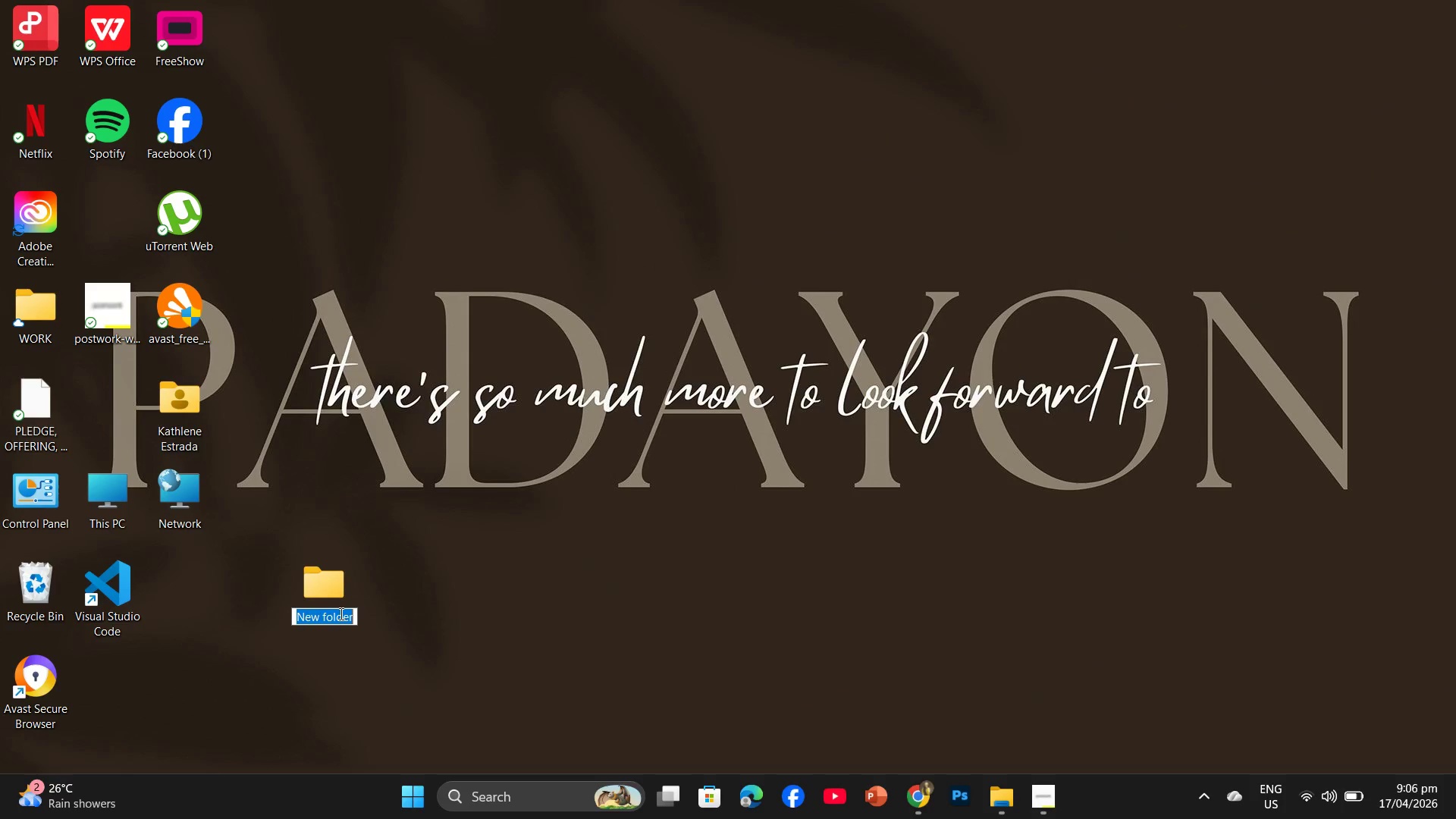 
type(Image Resize)
 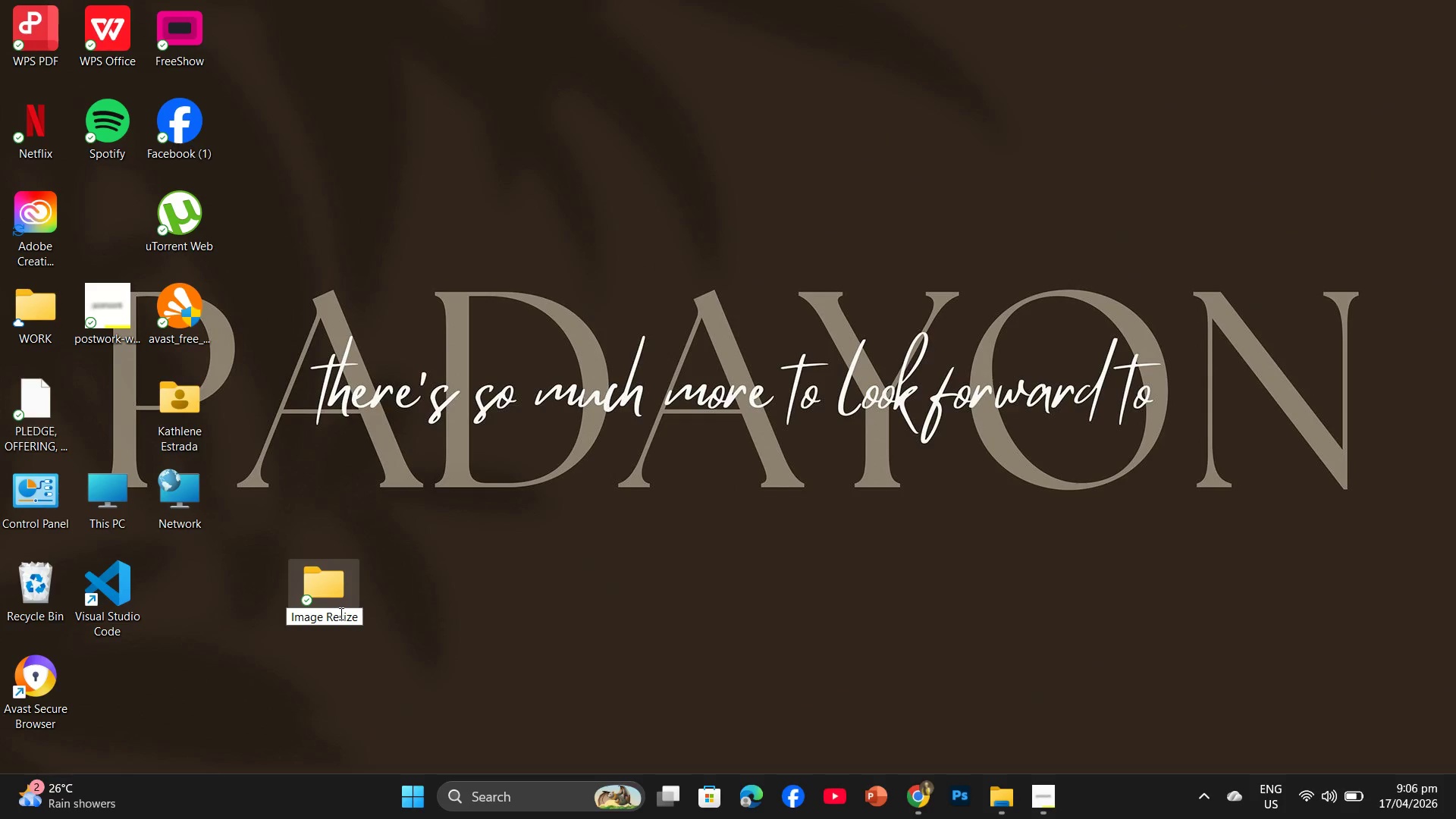 
key(Enter)
 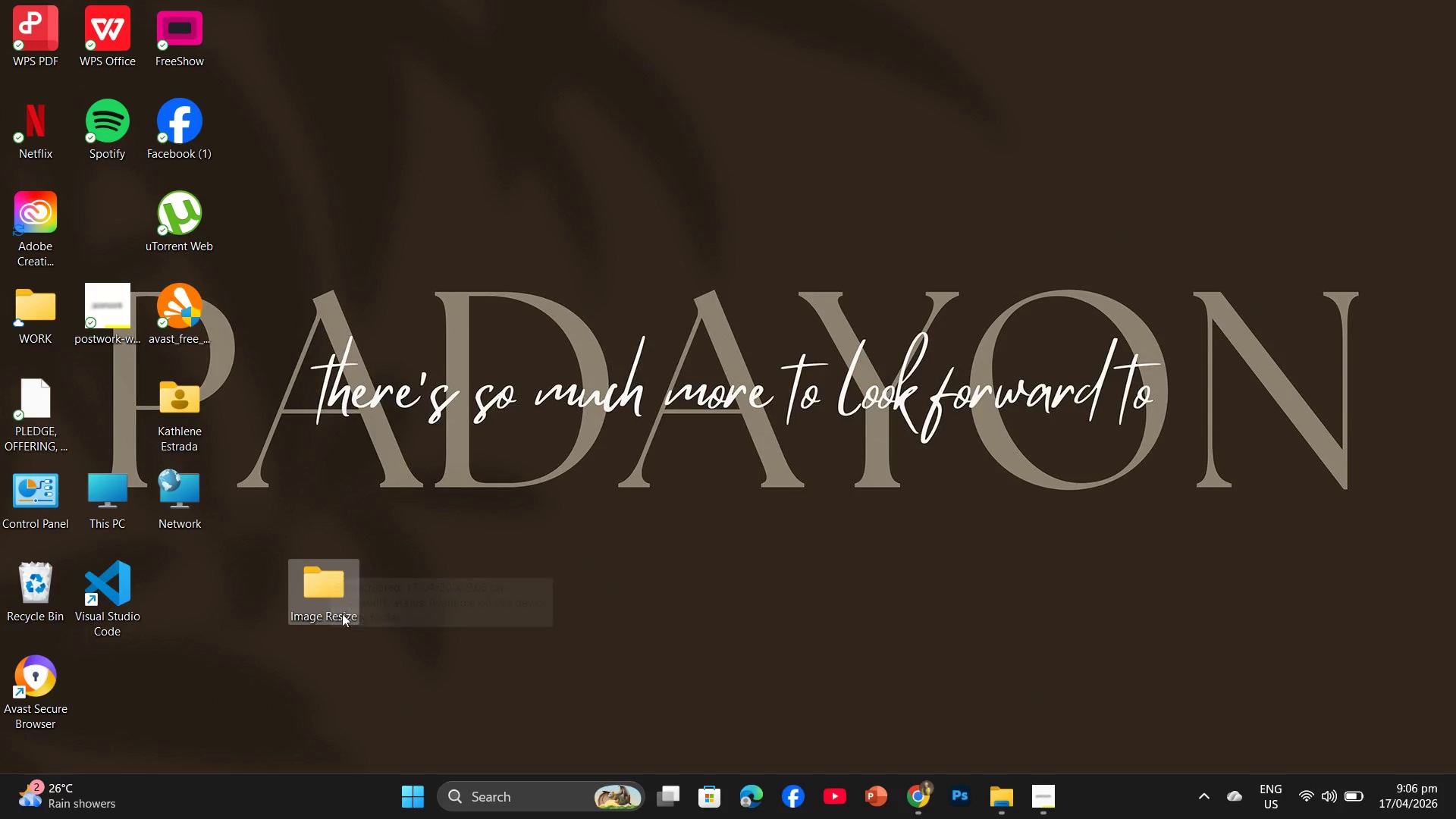 
double_click([331, 600])
 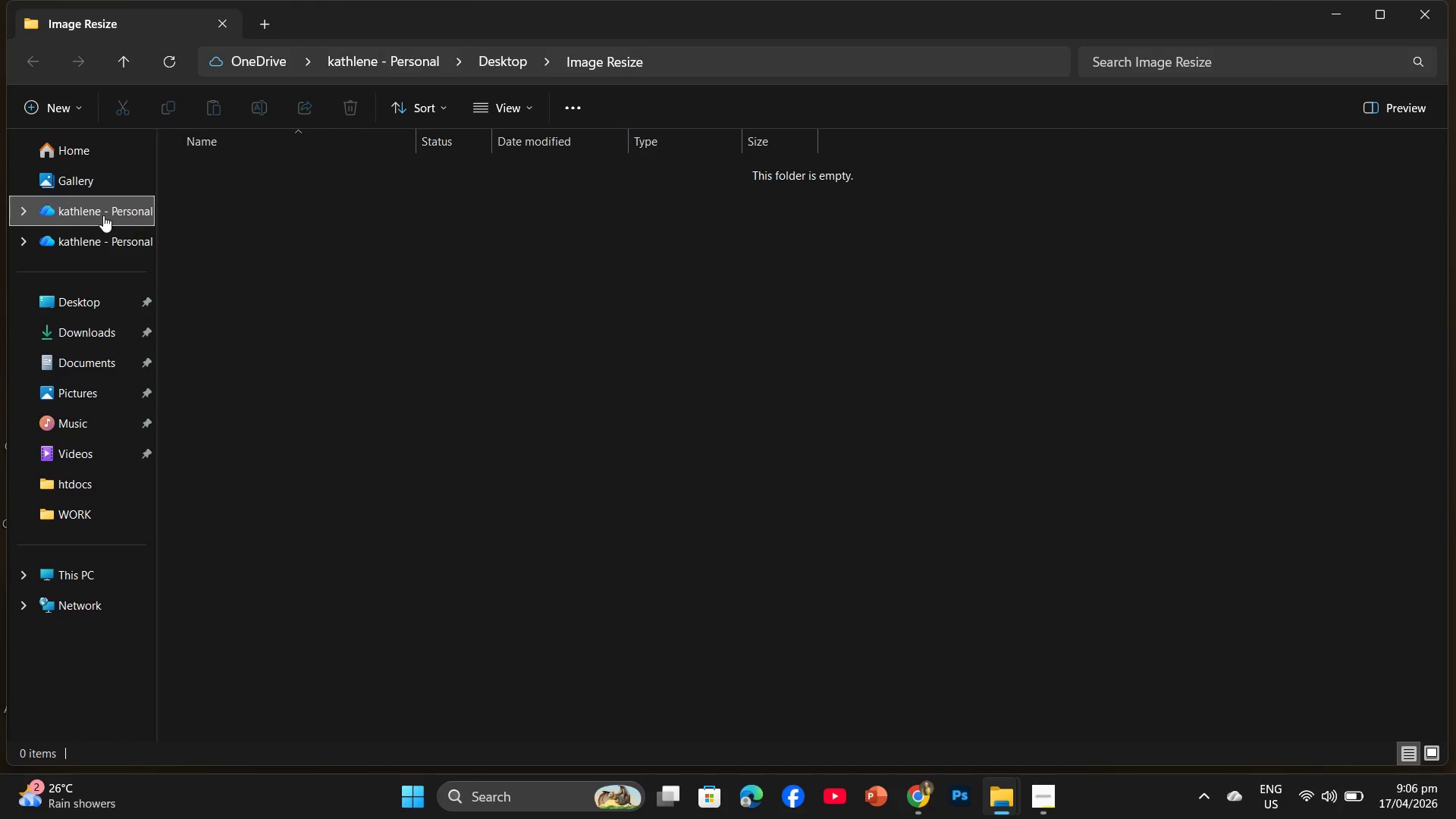 
right_click([273, 307])
 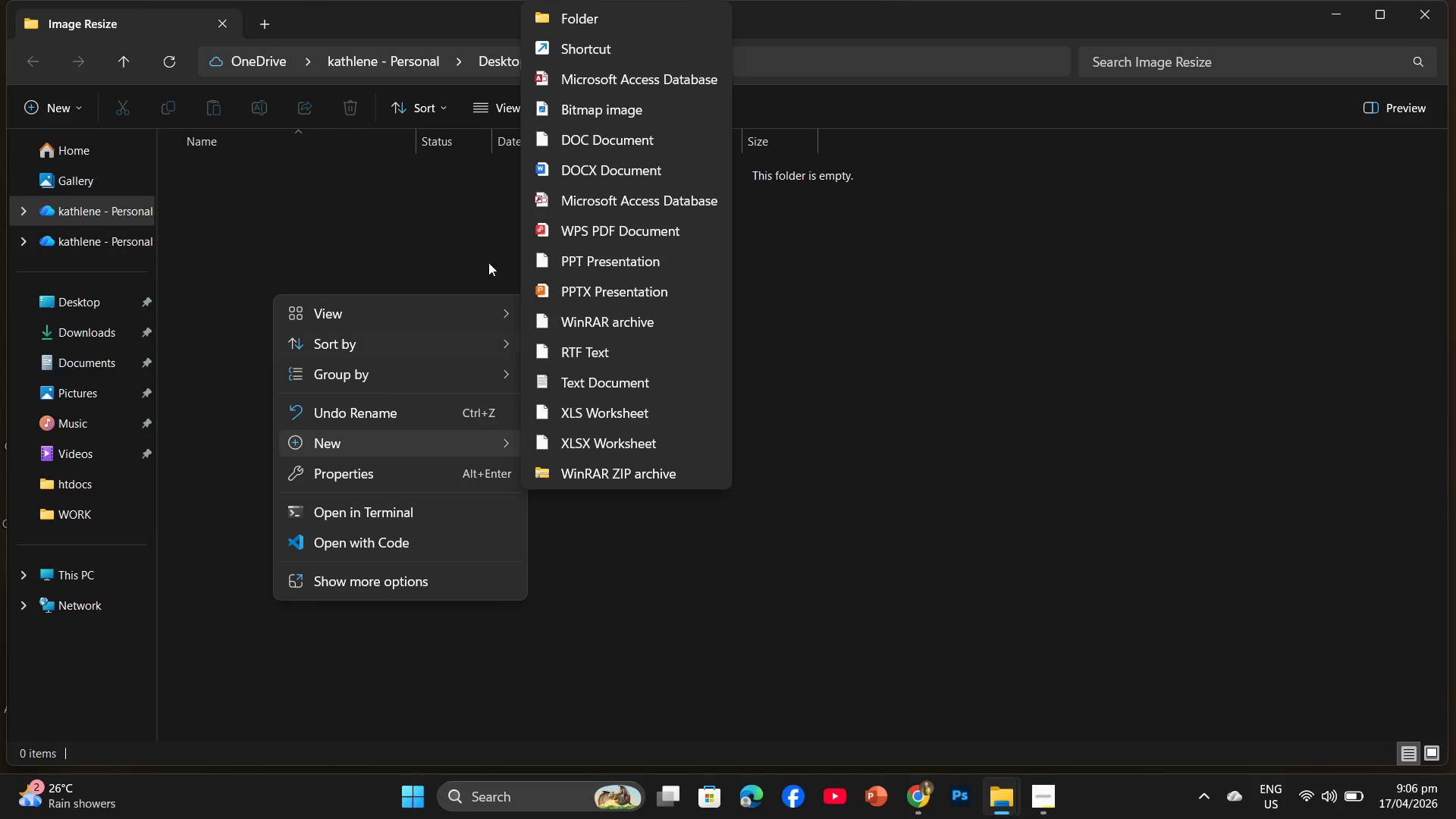 
left_click([592, 16])
 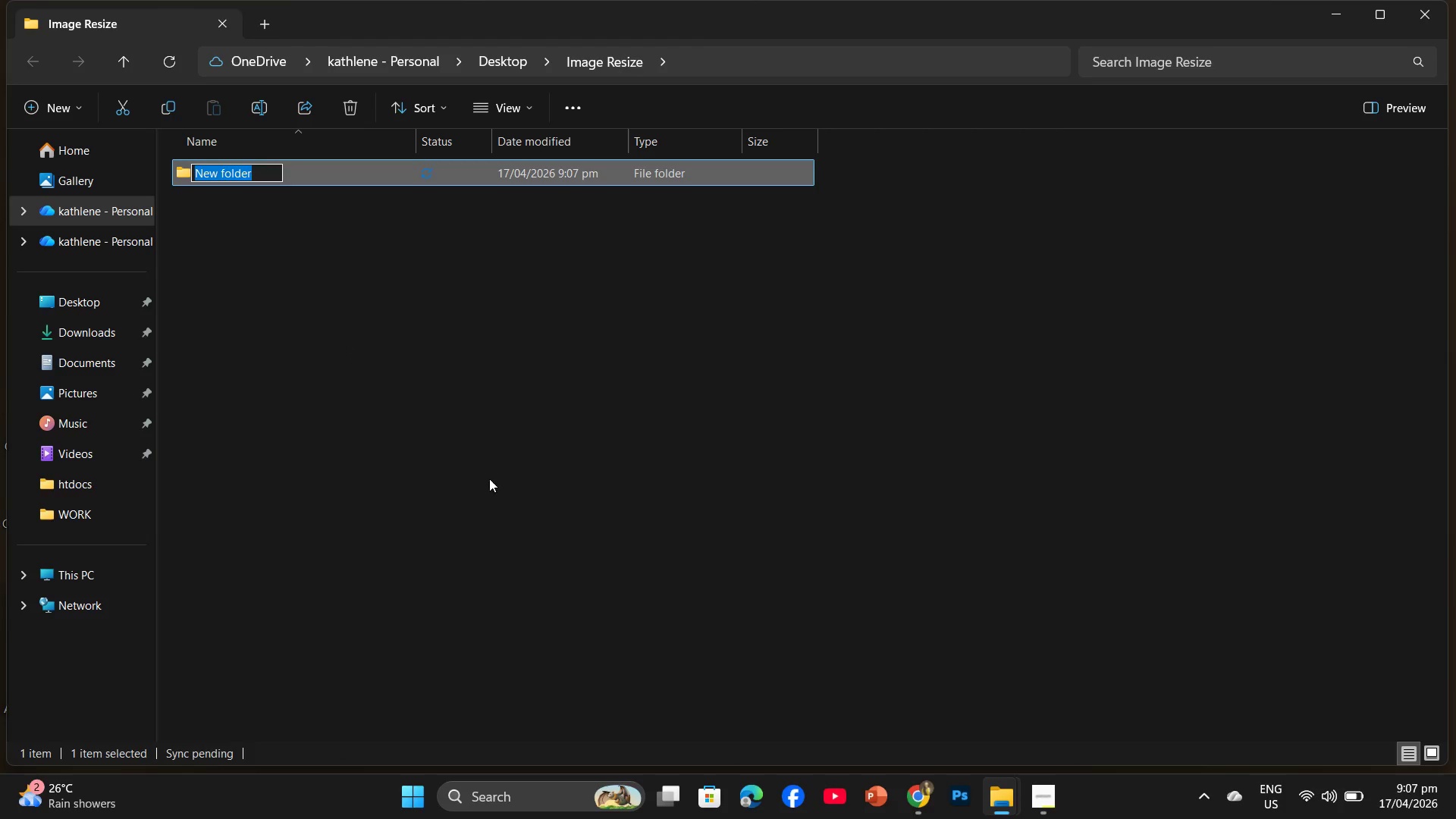 
left_click([1043, 808])